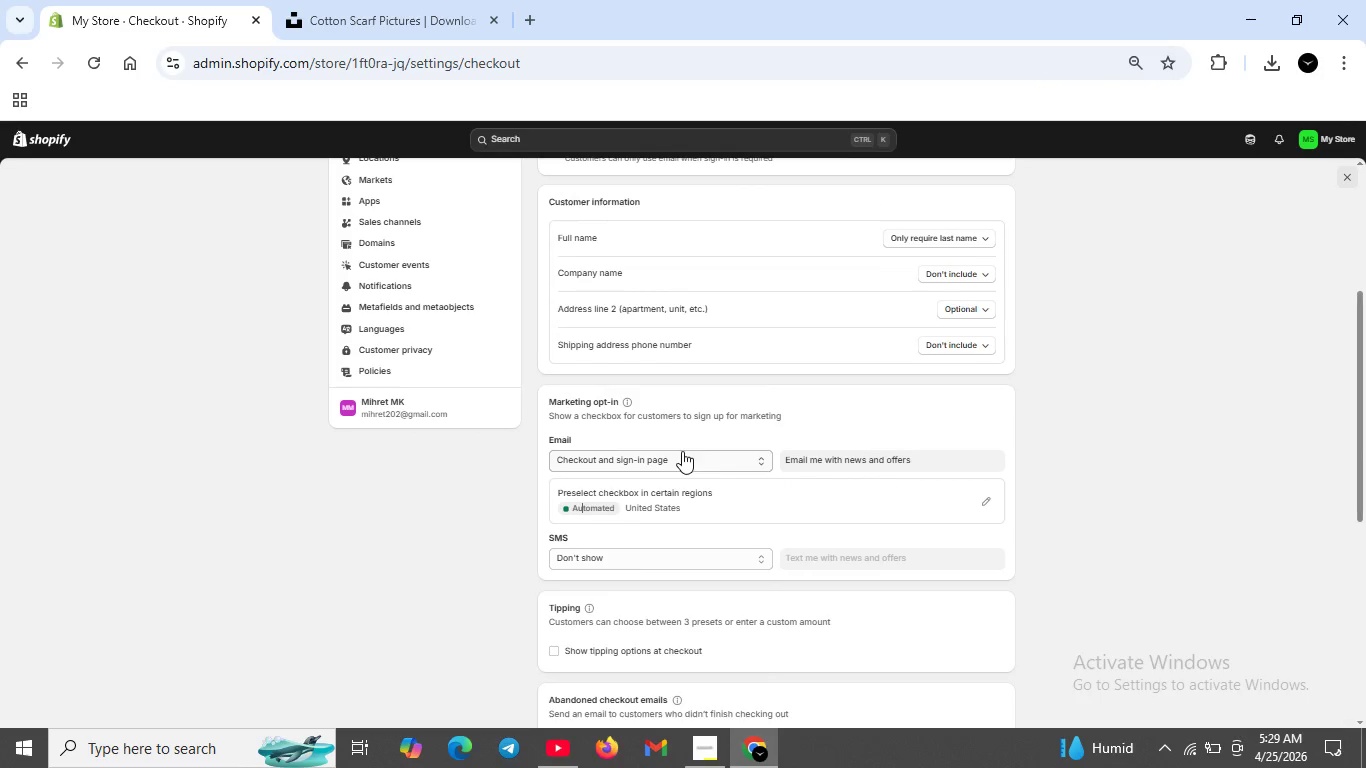 
scroll: coordinate [815, 573], scroll_direction: down, amount: 4.0
 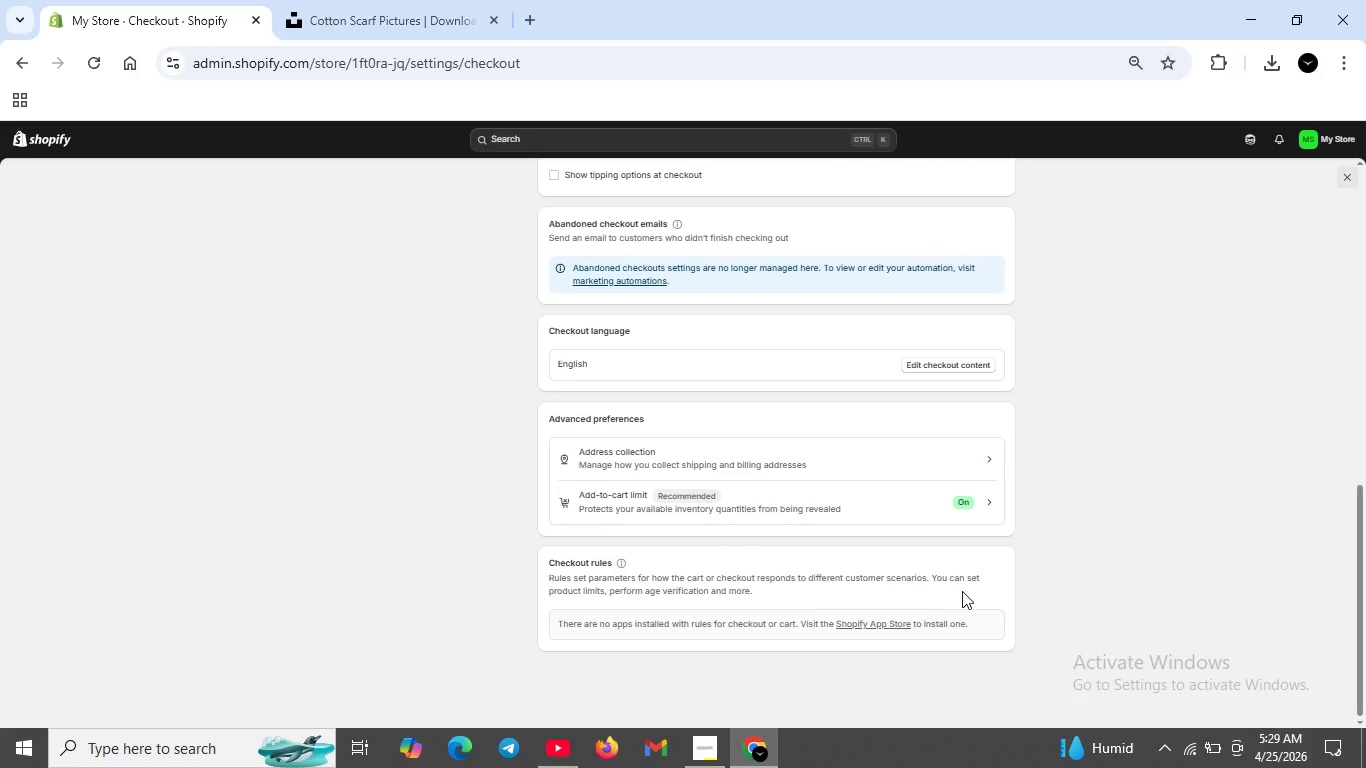 
wait(17.28)
 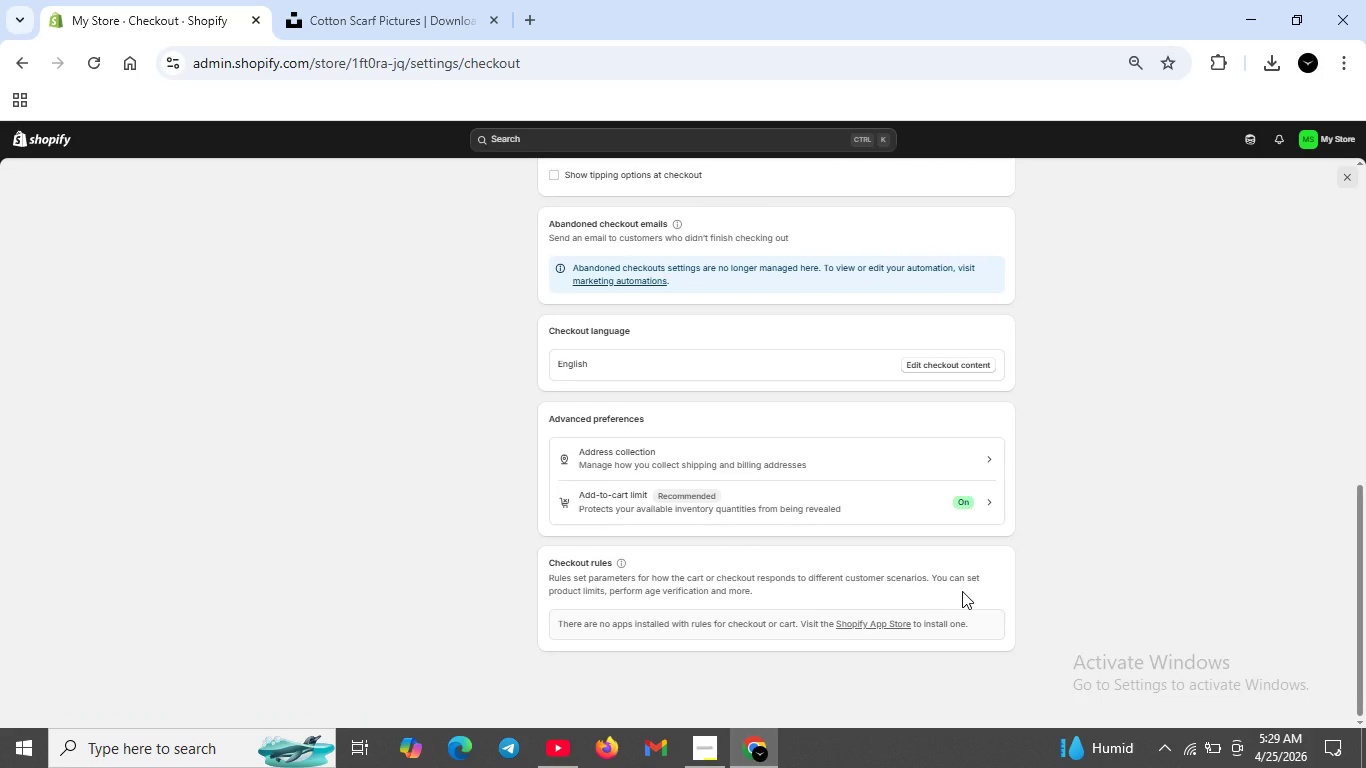 
scroll: coordinate [963, 456], scroll_direction: up, amount: 8.0
 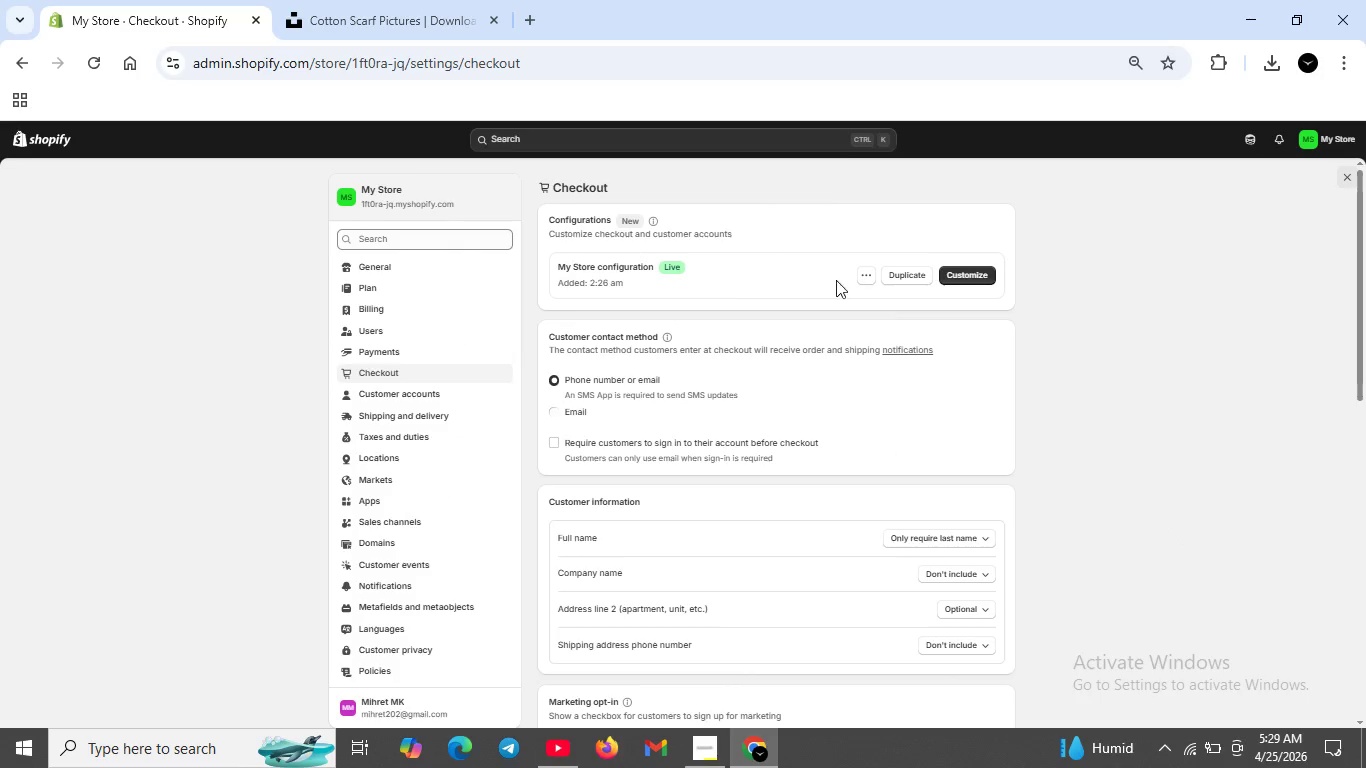 
wait(5.95)
 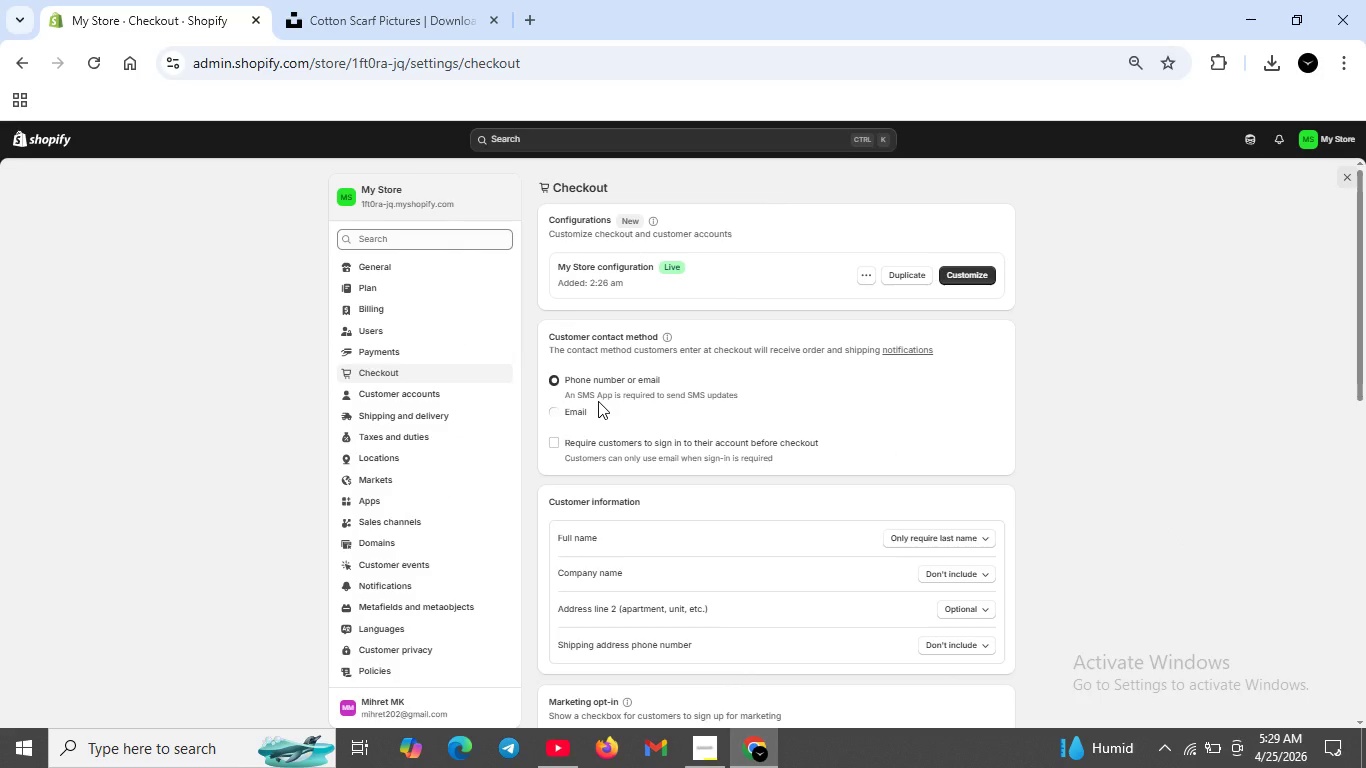 
left_click([865, 274])
 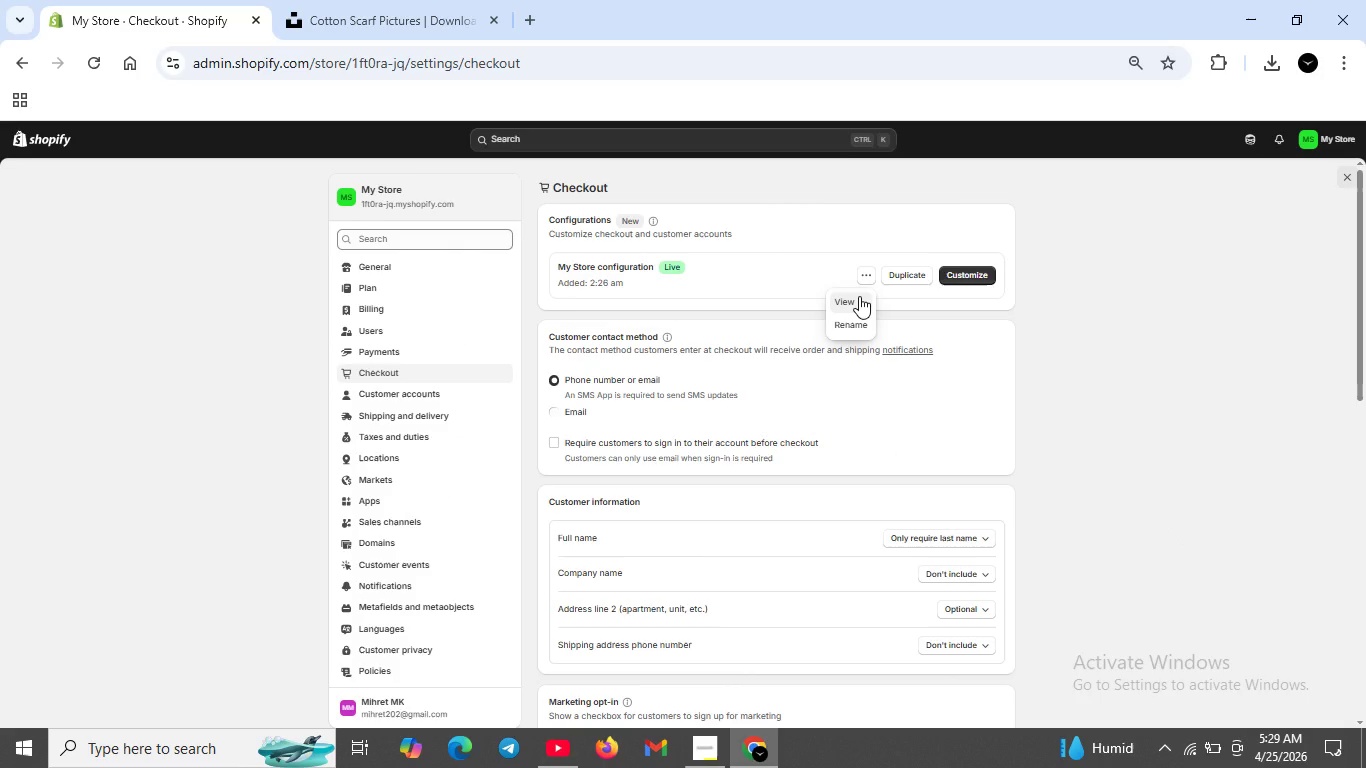 
left_click([859, 296])
 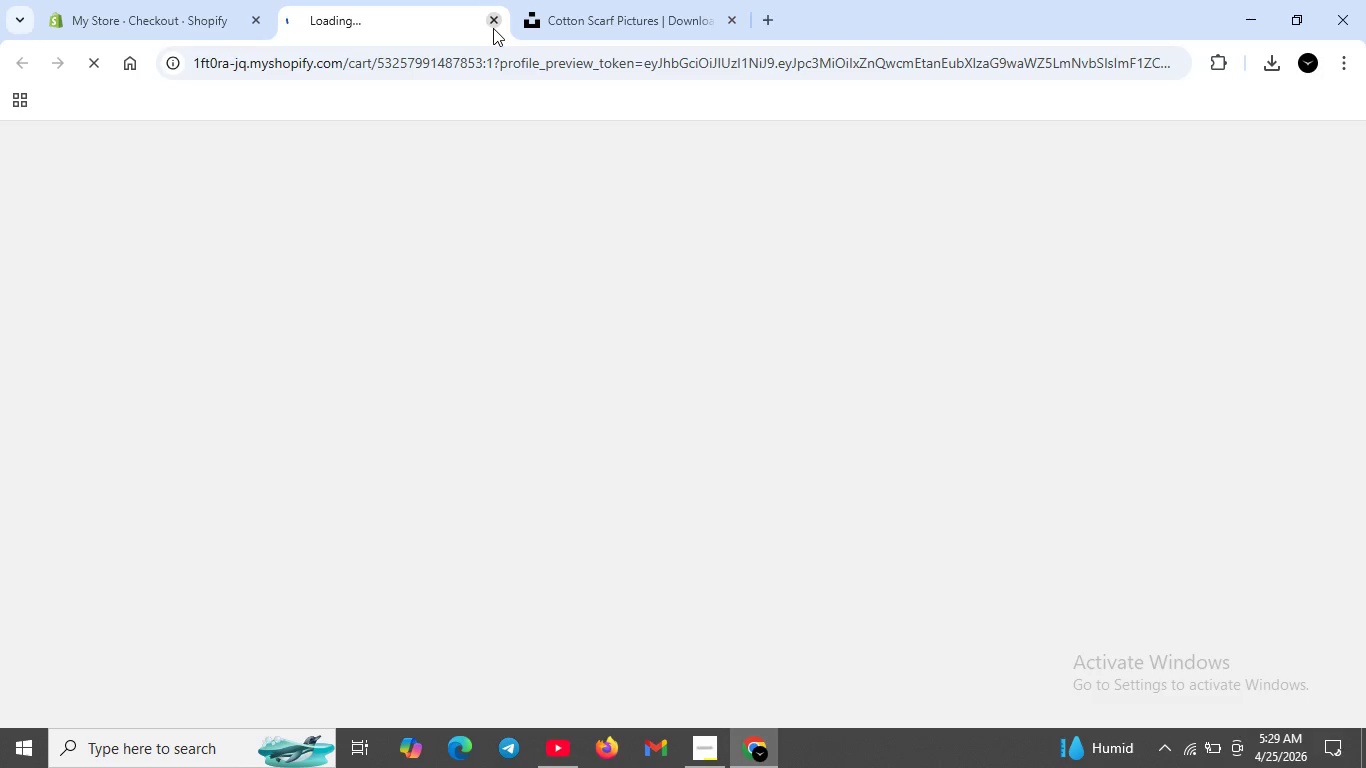 
left_click([493, 28])
 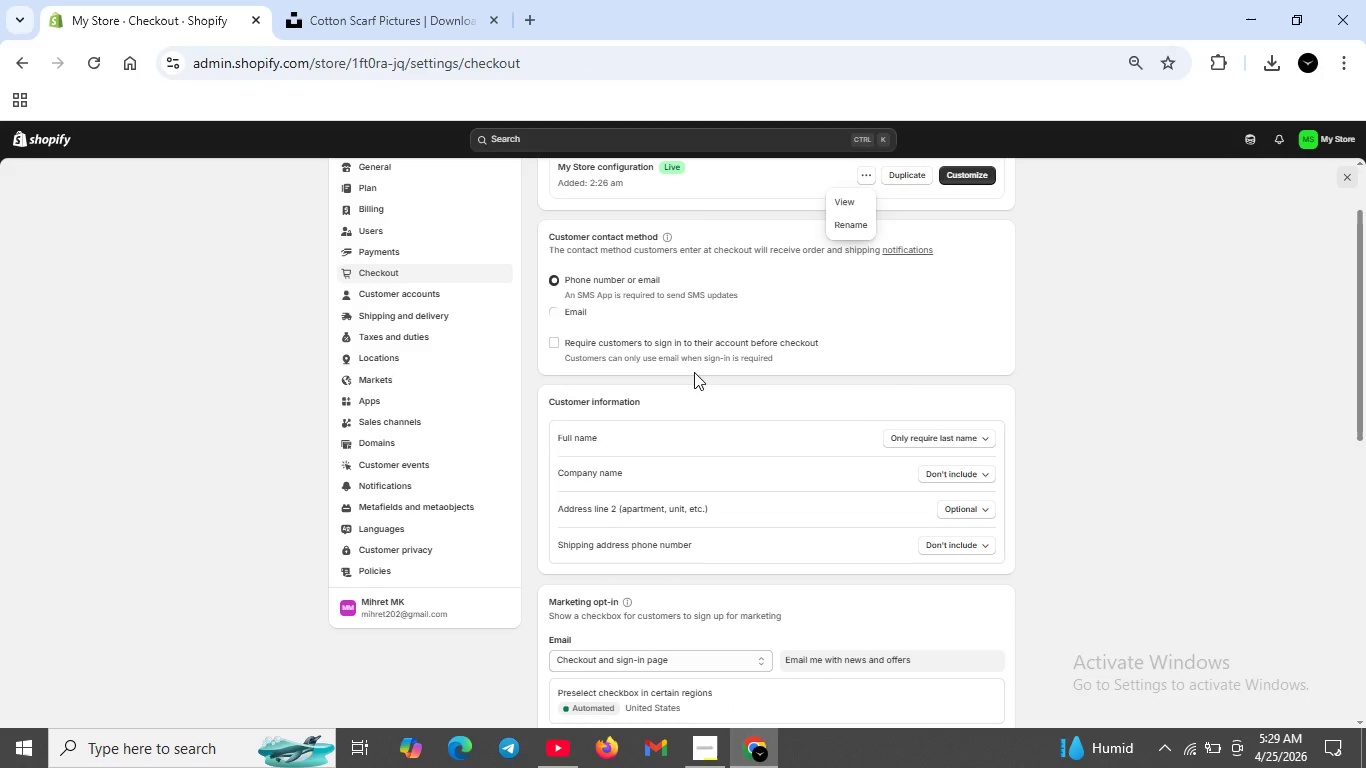 
scroll: coordinate [694, 372], scroll_direction: none, amount: 0.0
 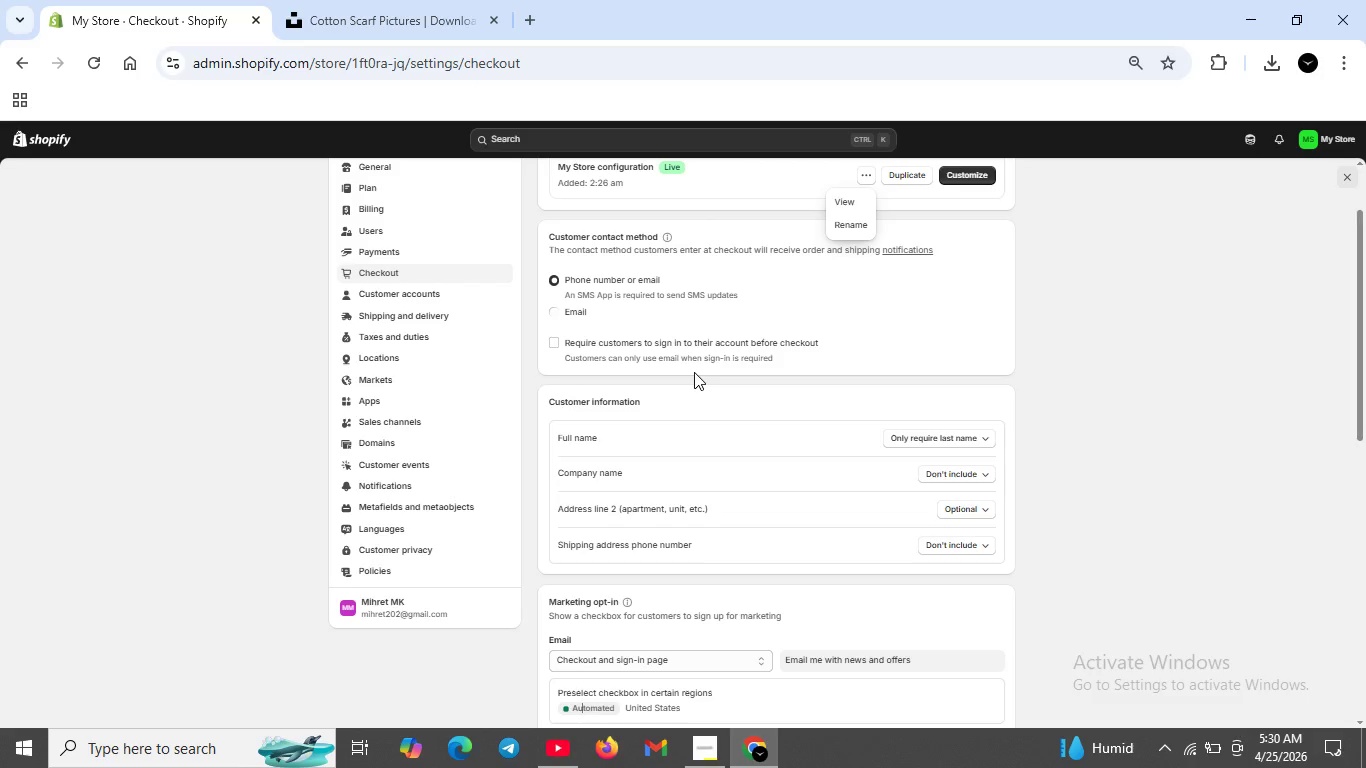 
wait(14.8)
 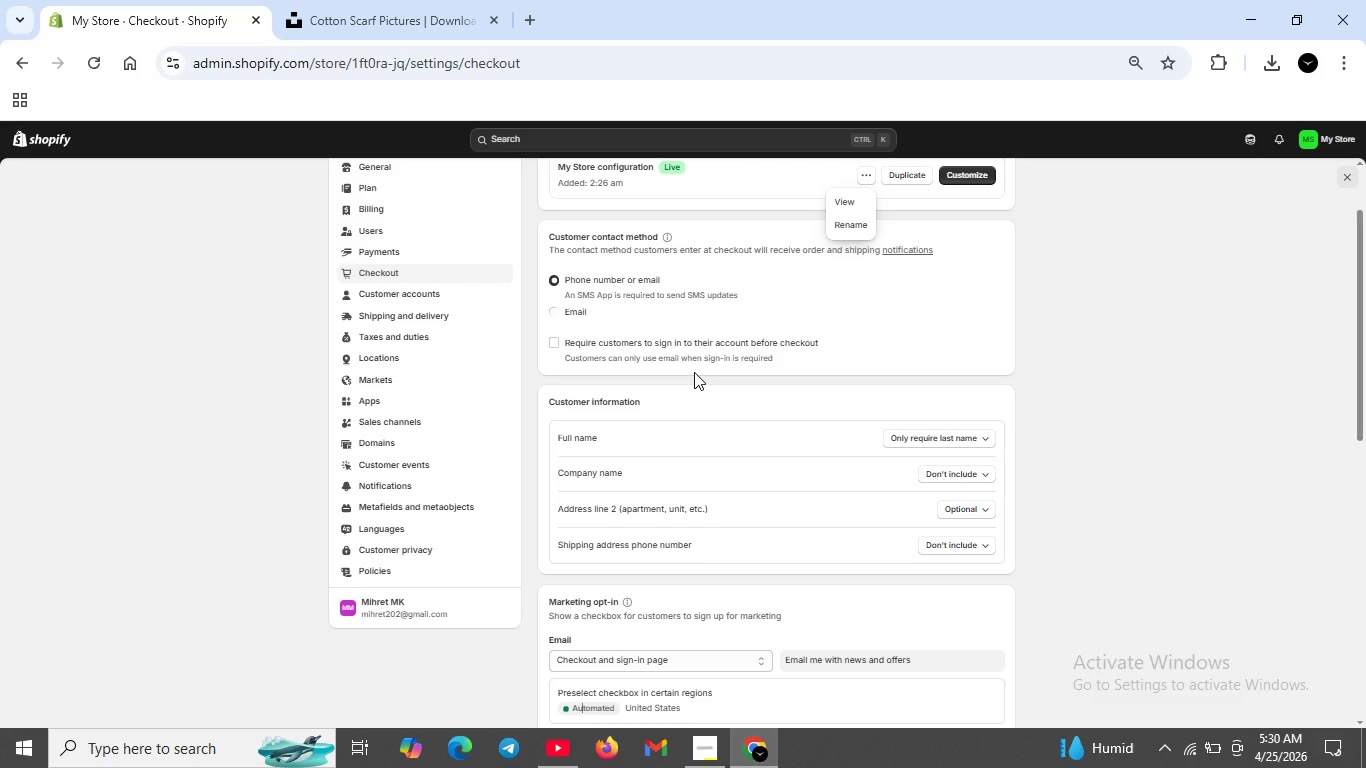 
scroll: coordinate [352, 562], scroll_direction: up, amount: 2.0
 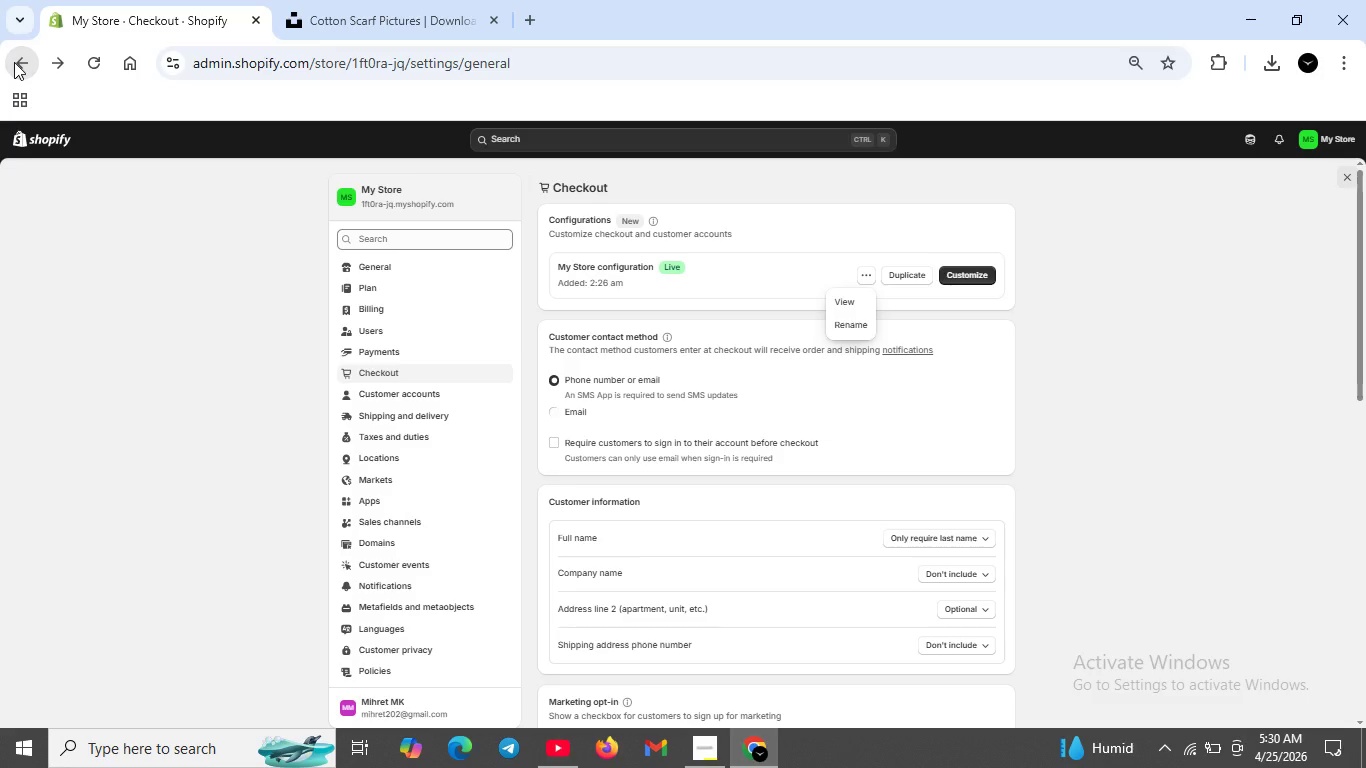 
left_click([14, 62])
 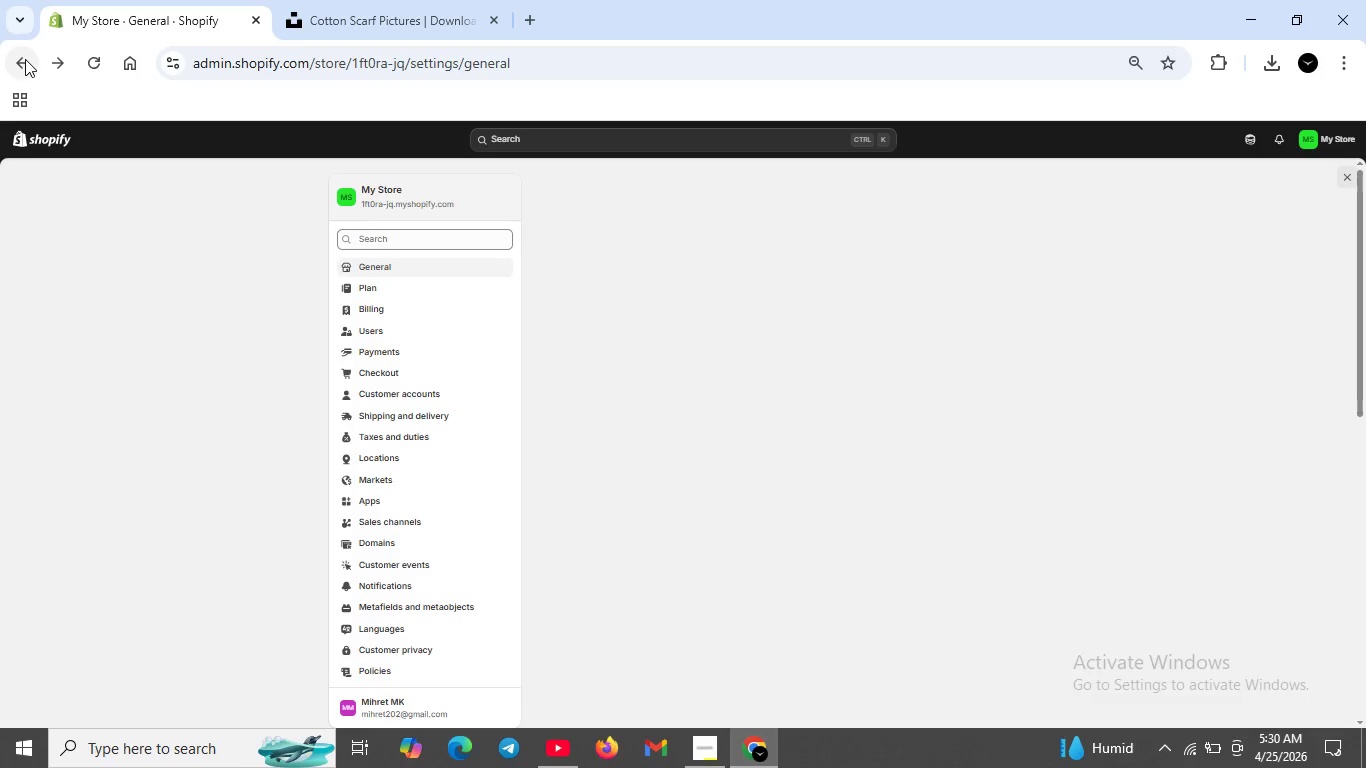 
left_click([25, 59])
 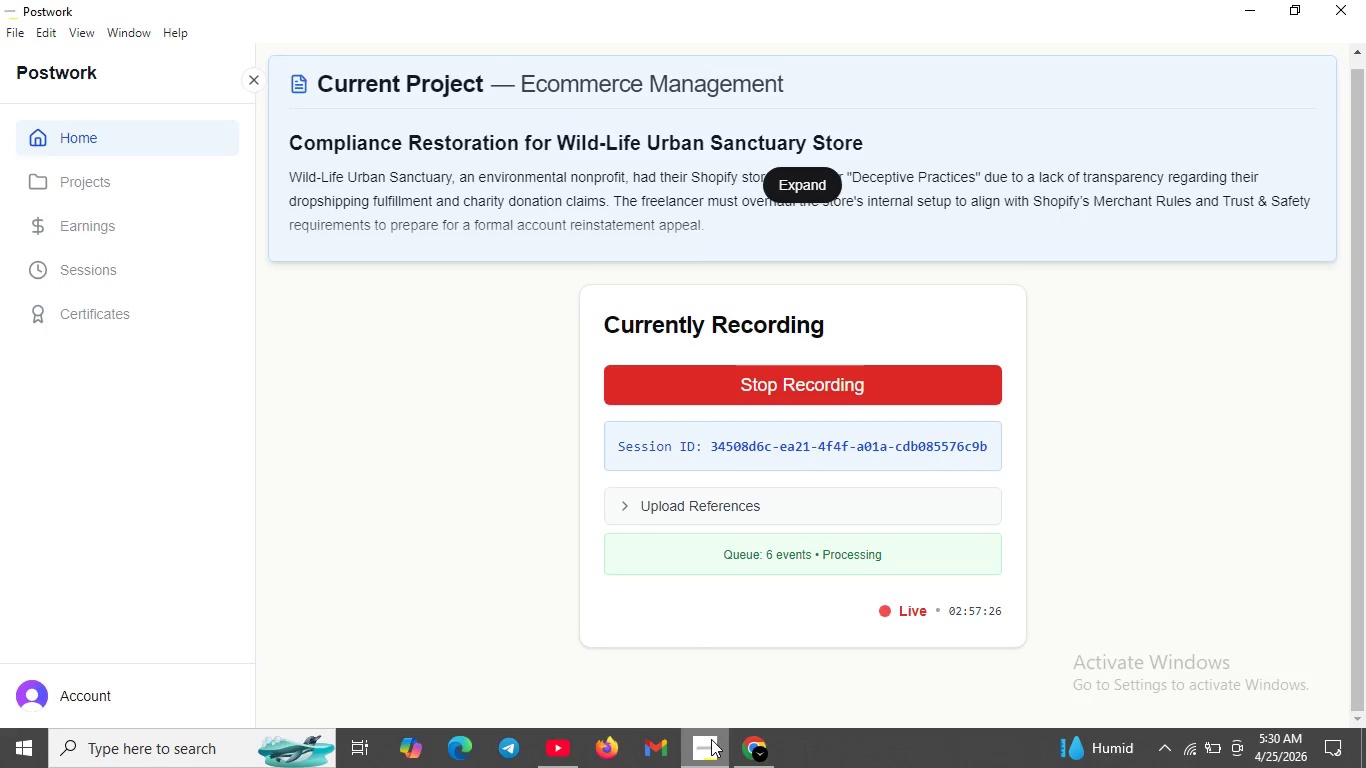 
left_click([711, 739])